 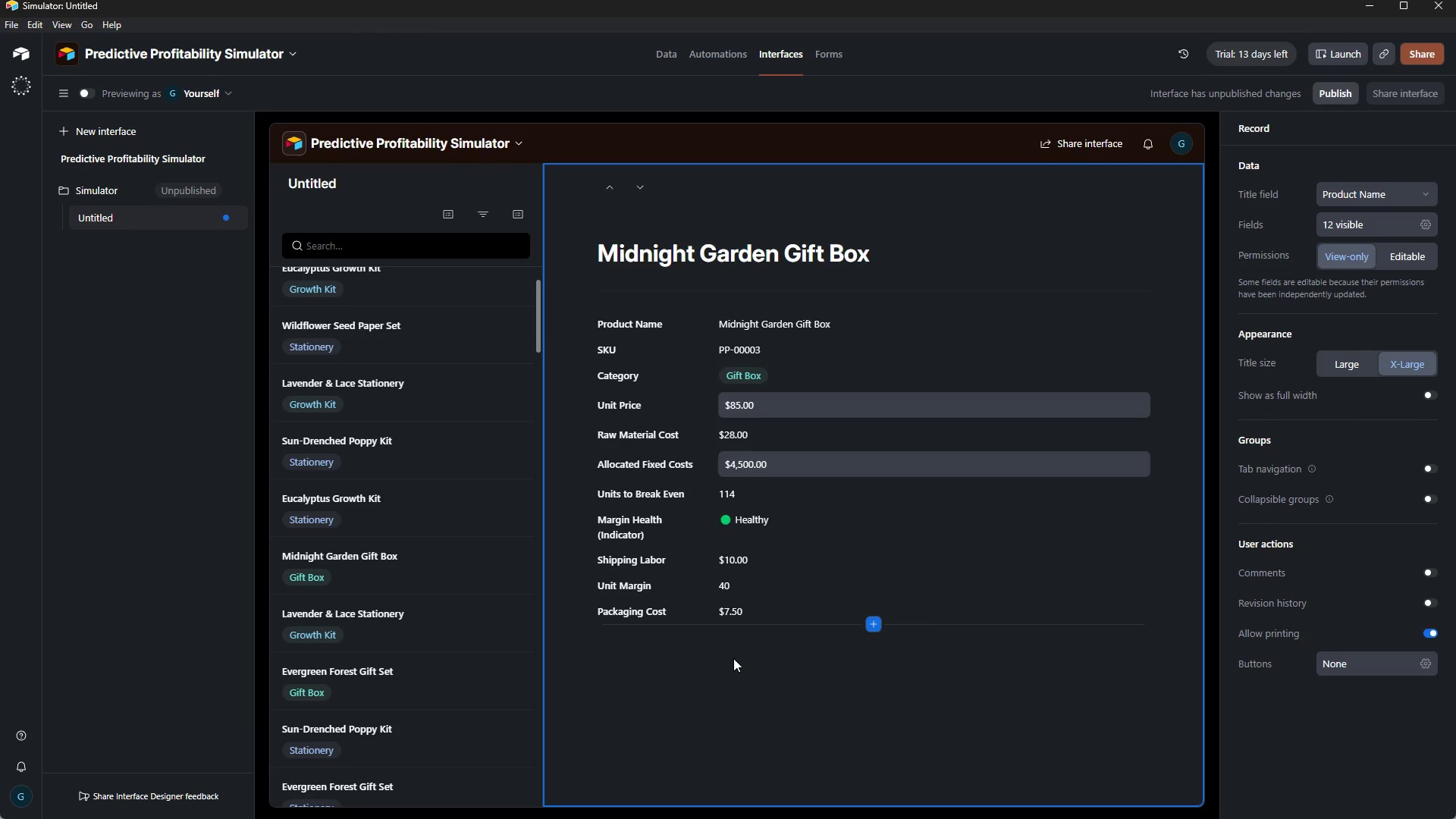 
mouse_move([133, 199])
 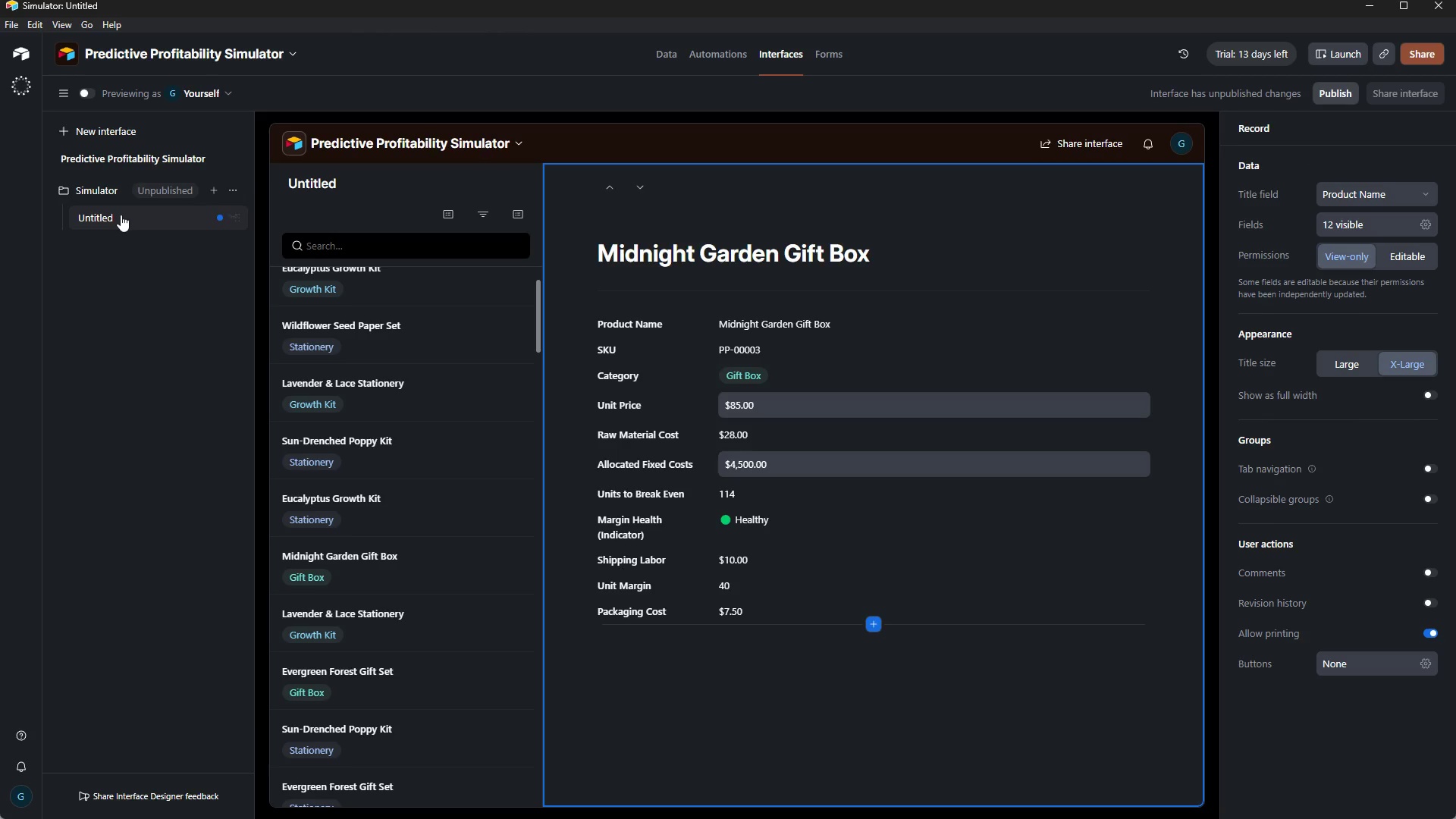 
mouse_move([104, 221])
 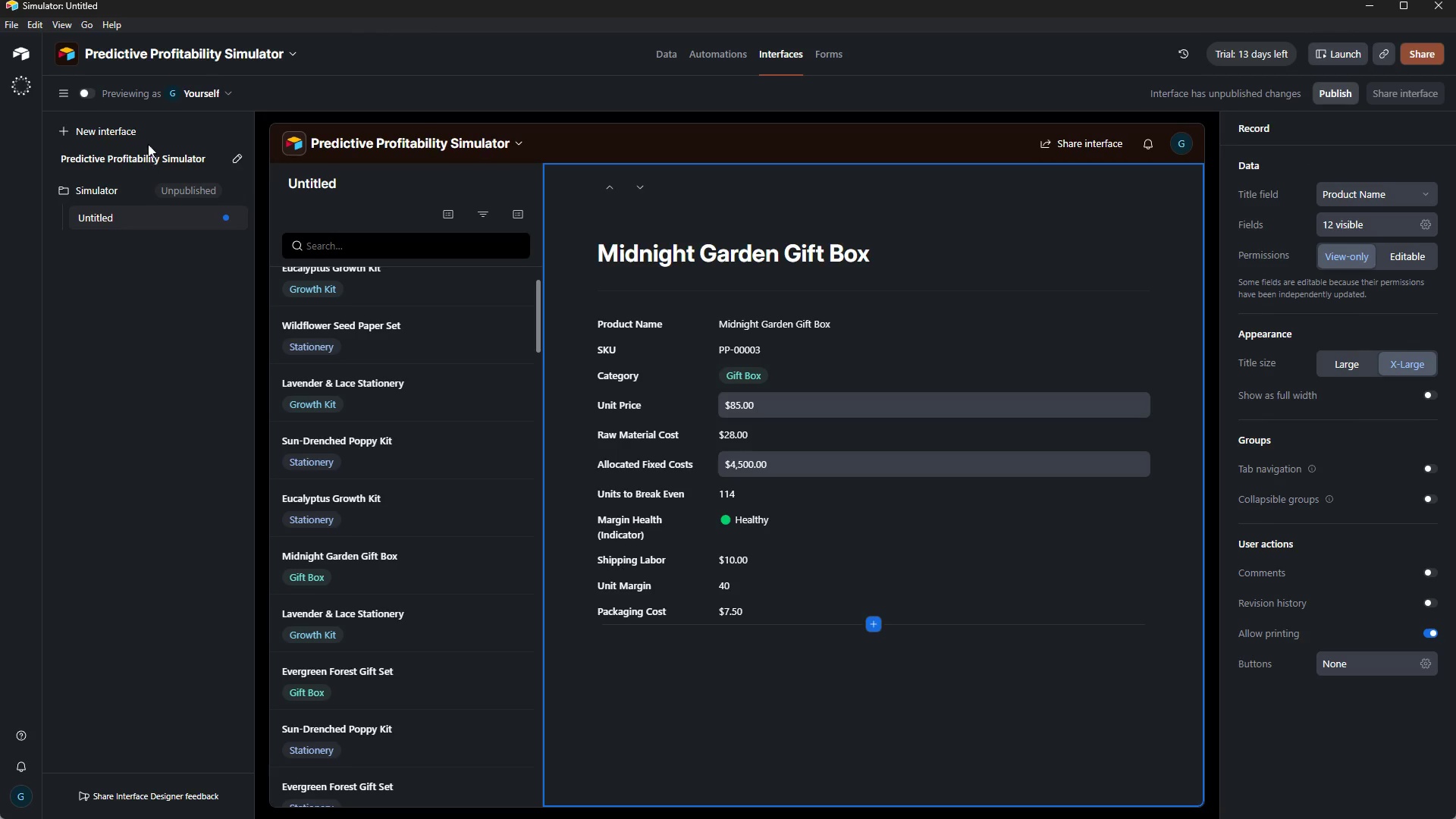 
wait(6.54)
 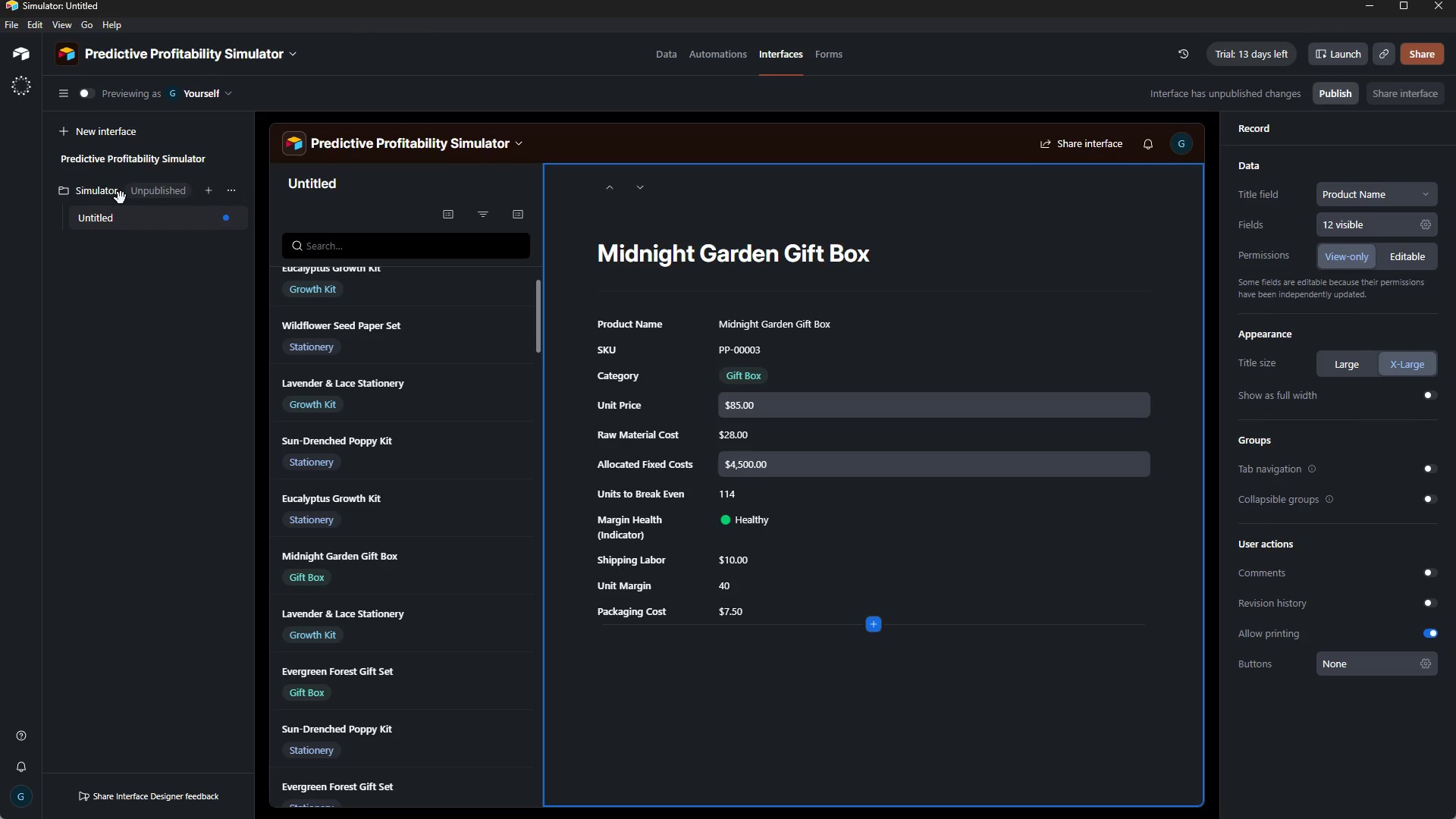 
left_click([662, 64])
 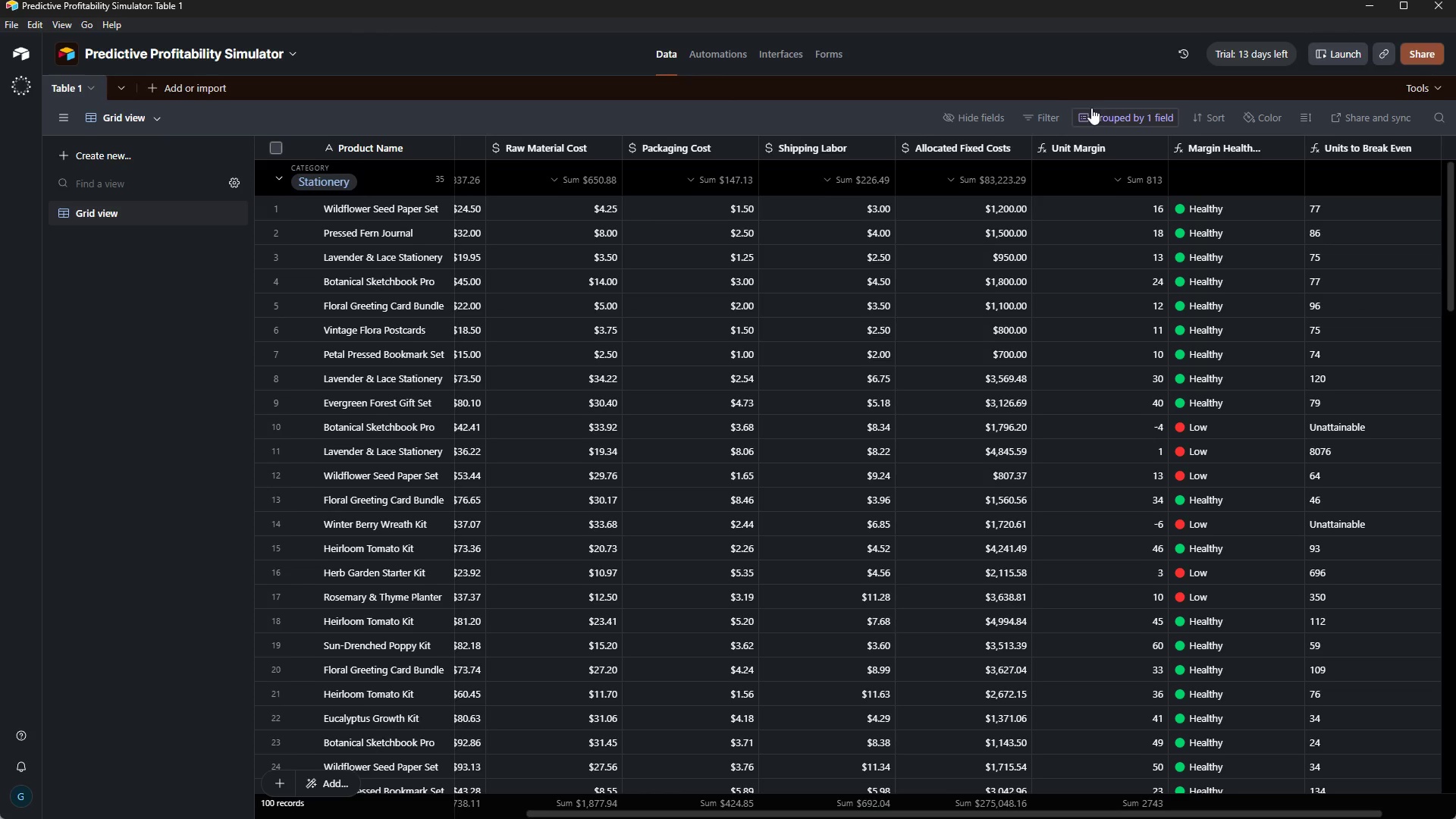 
wait(9.83)
 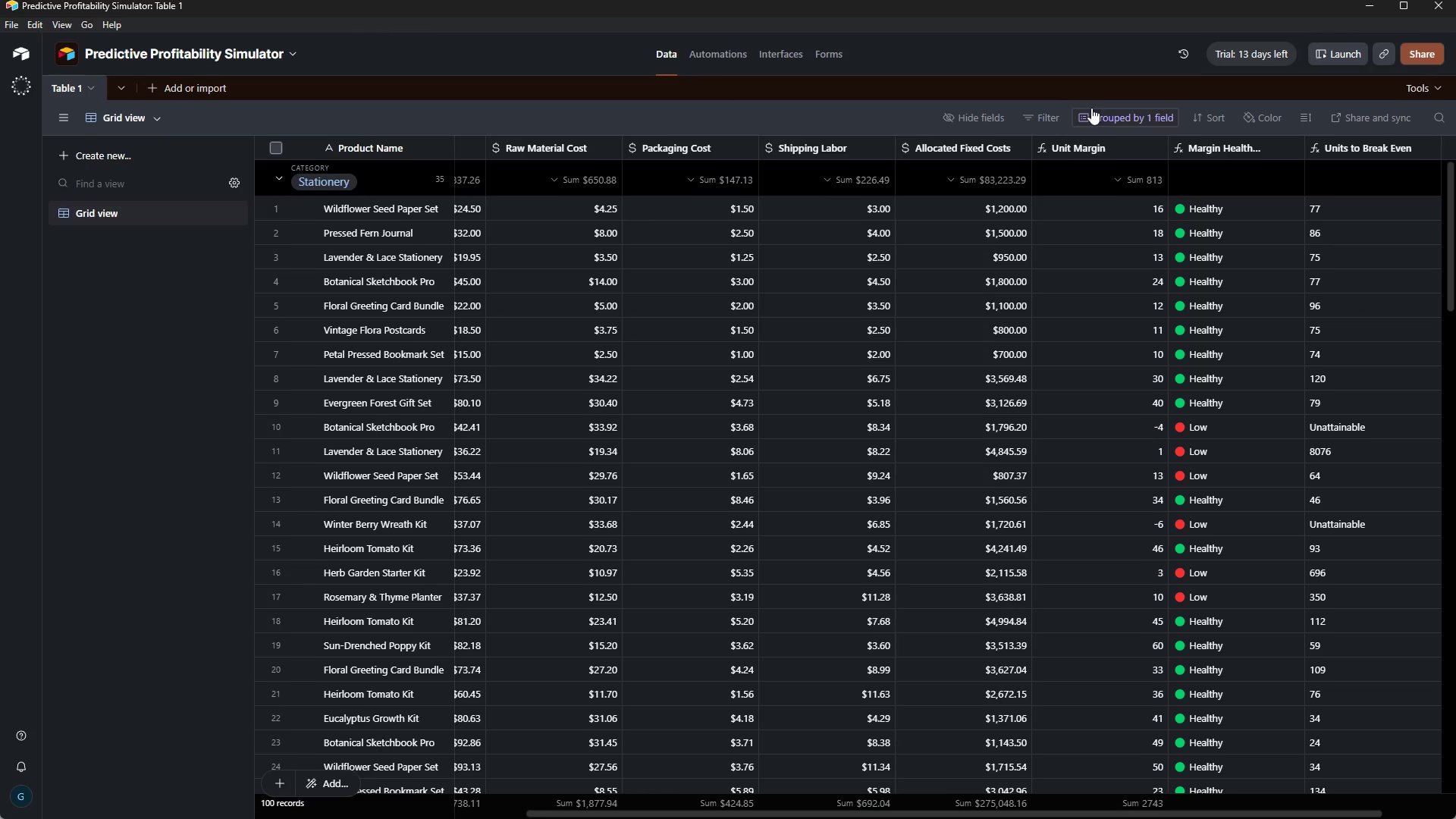 
left_click([941, 808])